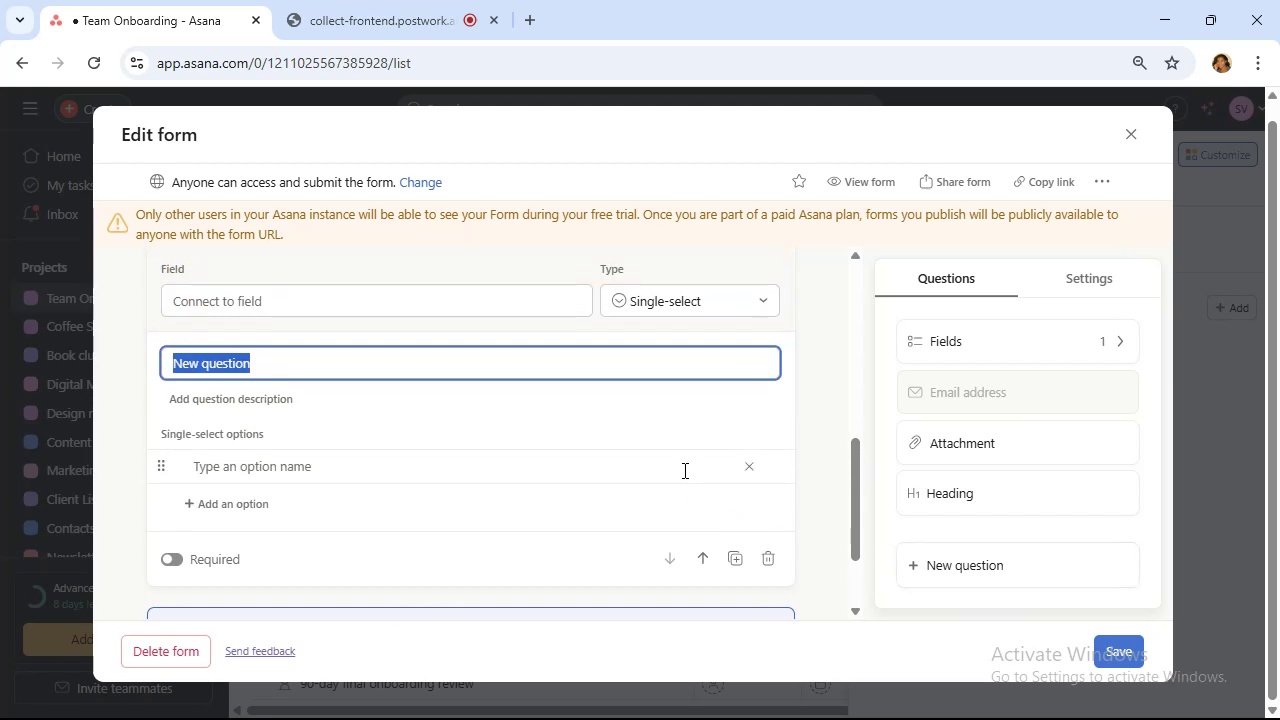 
type(OnboardingStage)
 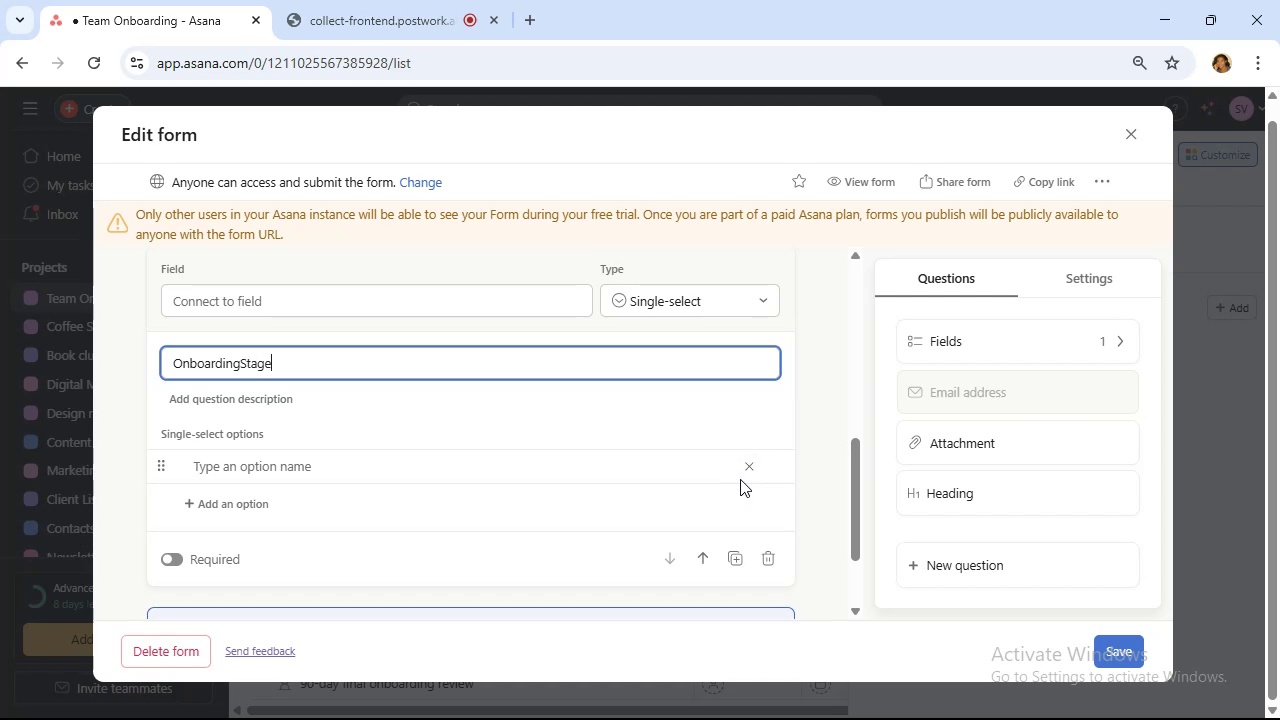 
key(ArrowLeft)
 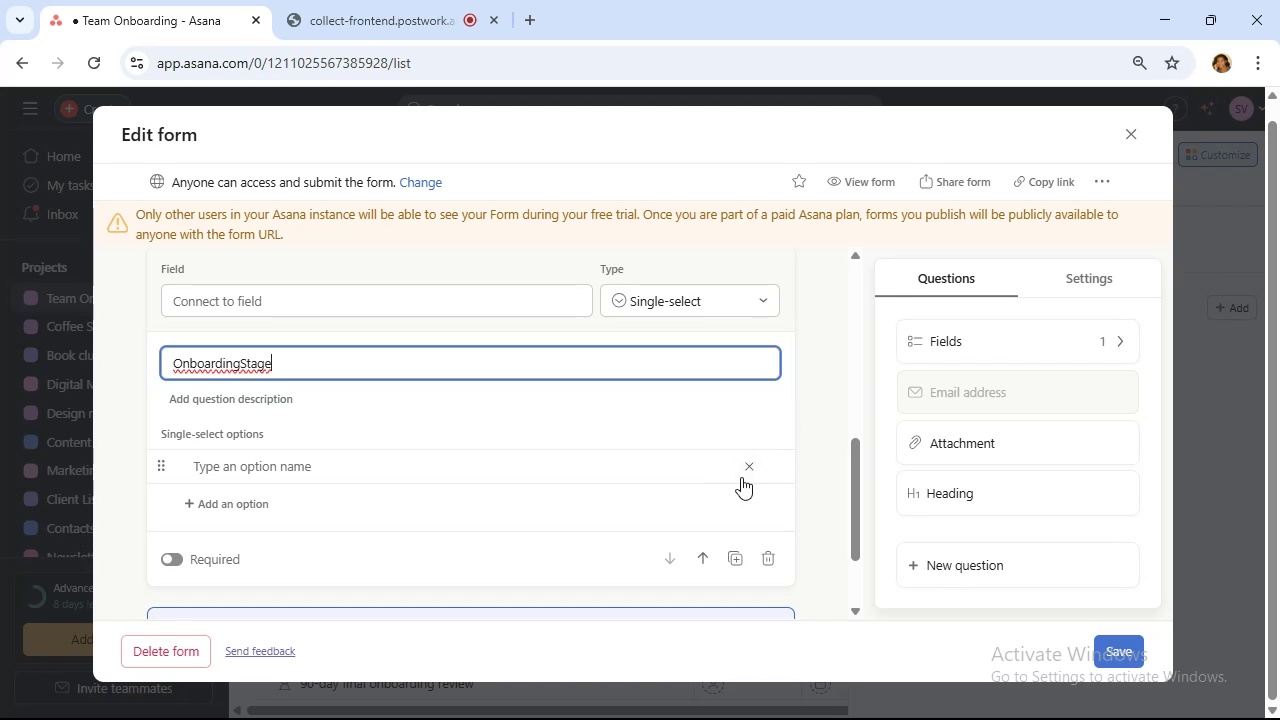 
key(ArrowLeft)
 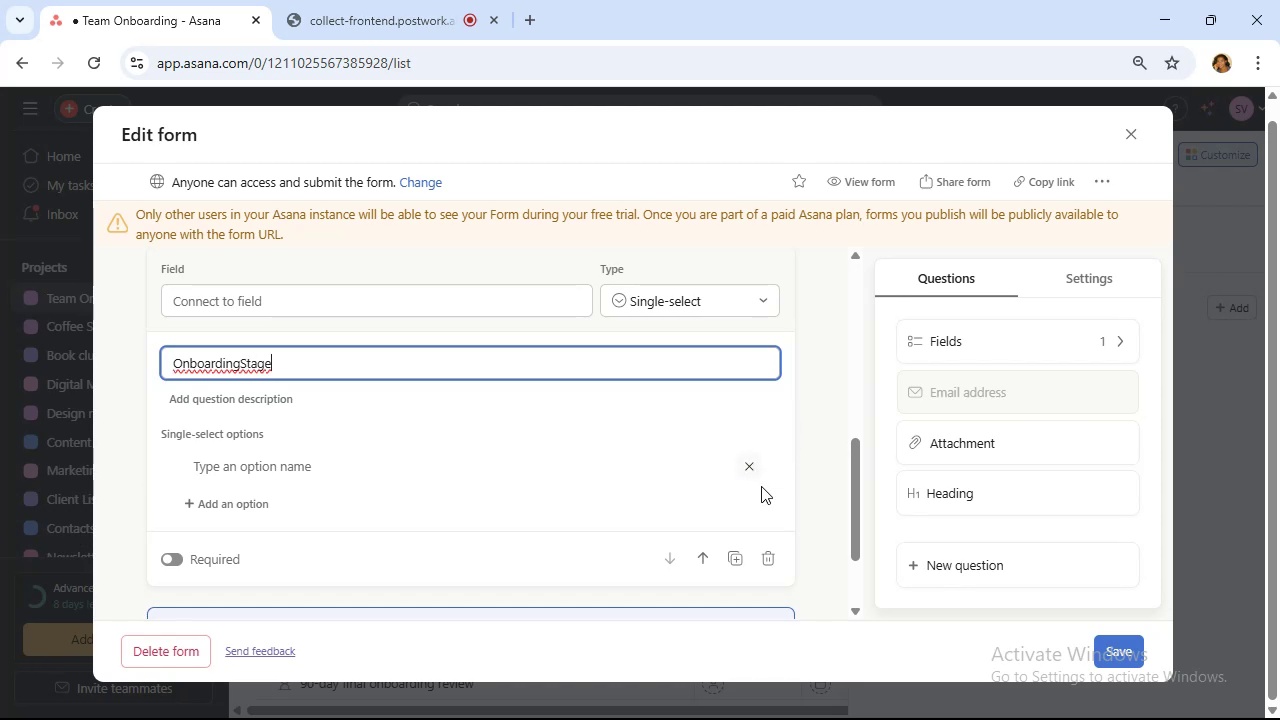 
key(ArrowLeft)
 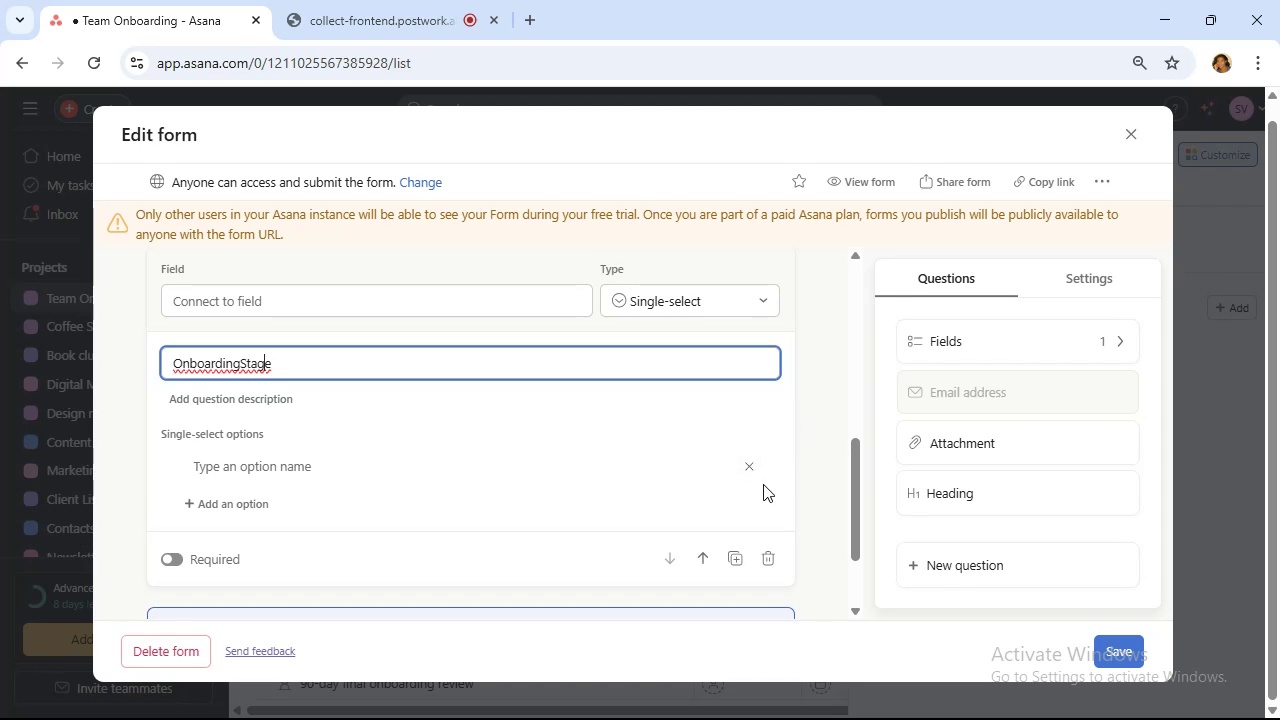 
key(ArrowLeft)
 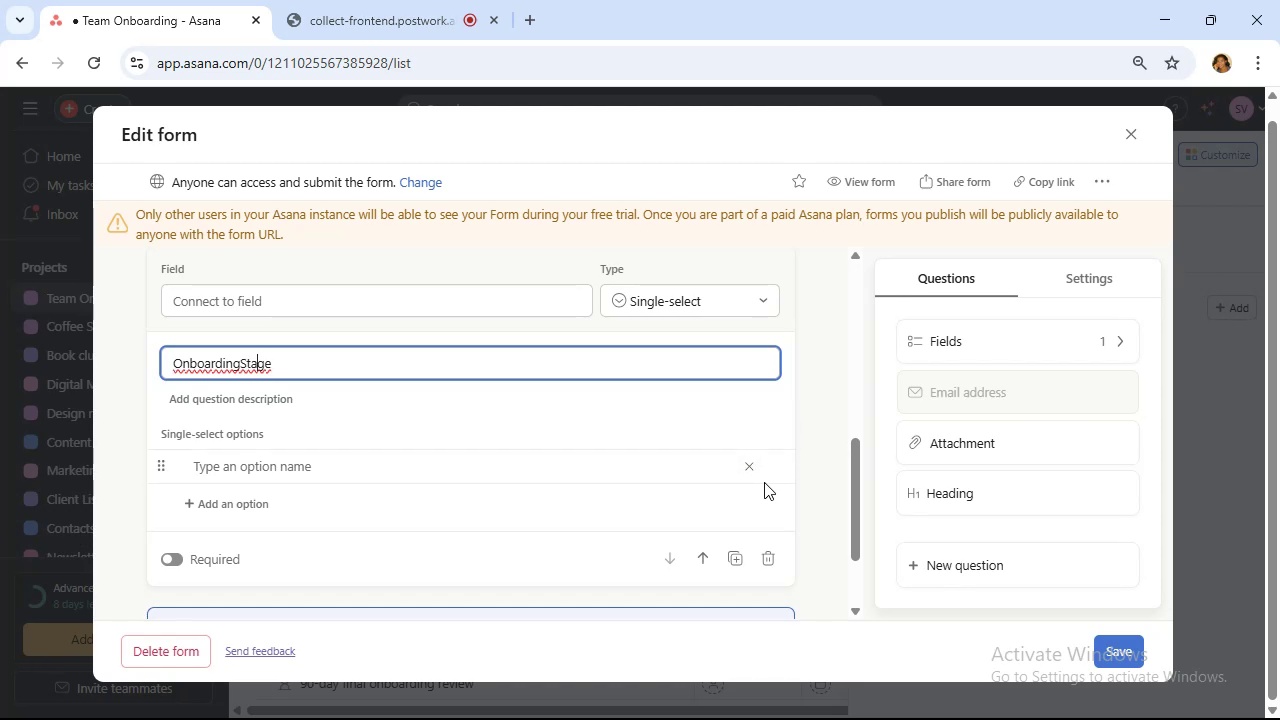 
key(ArrowLeft)
 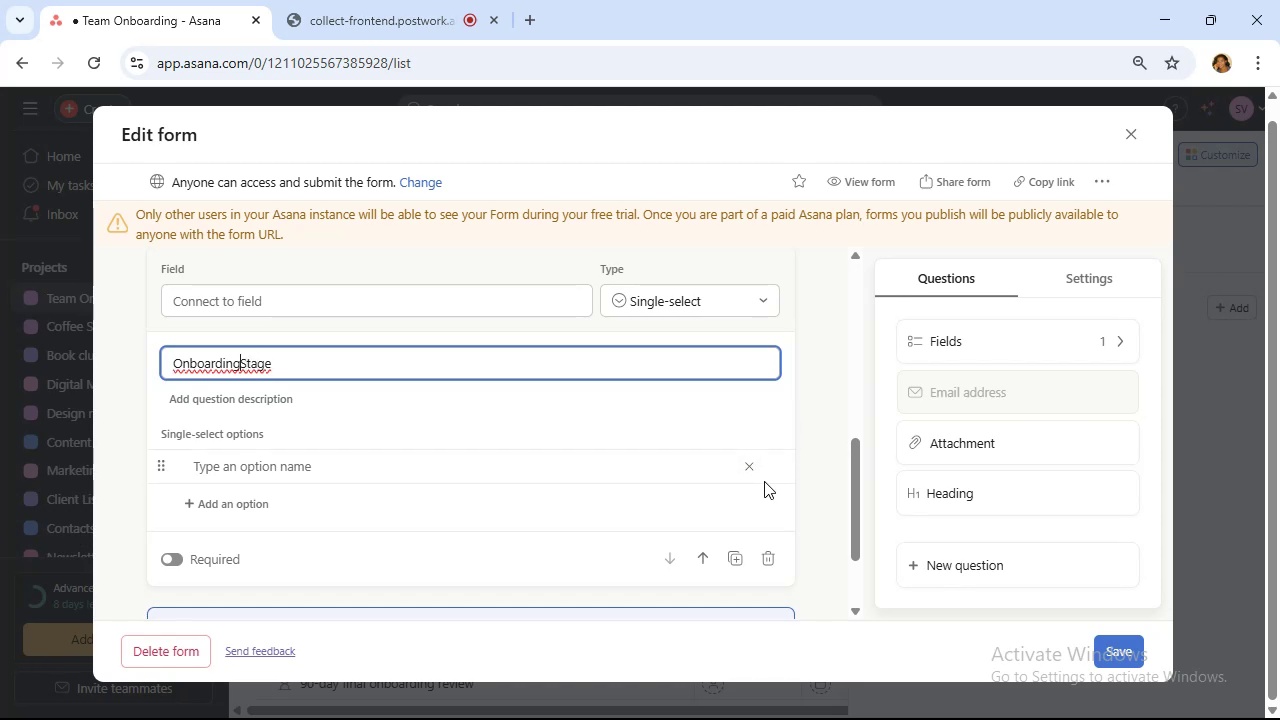 
key(Space)
 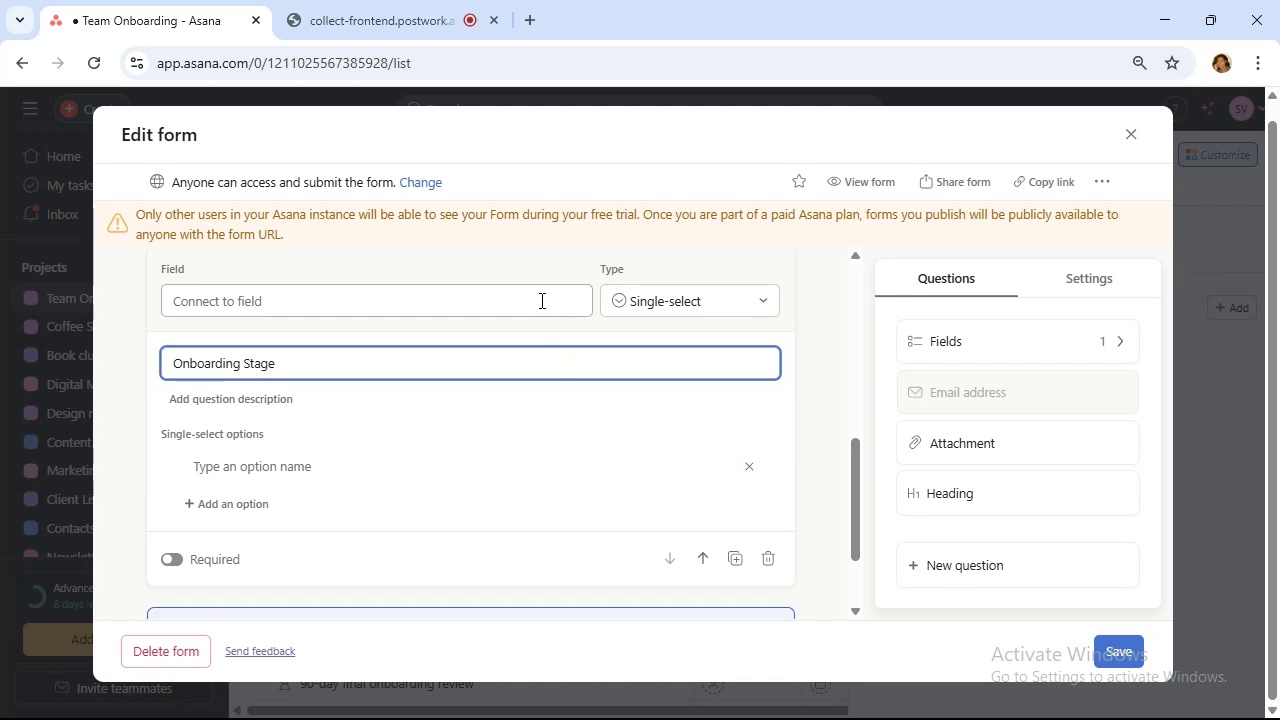 
left_click([540, 296])
 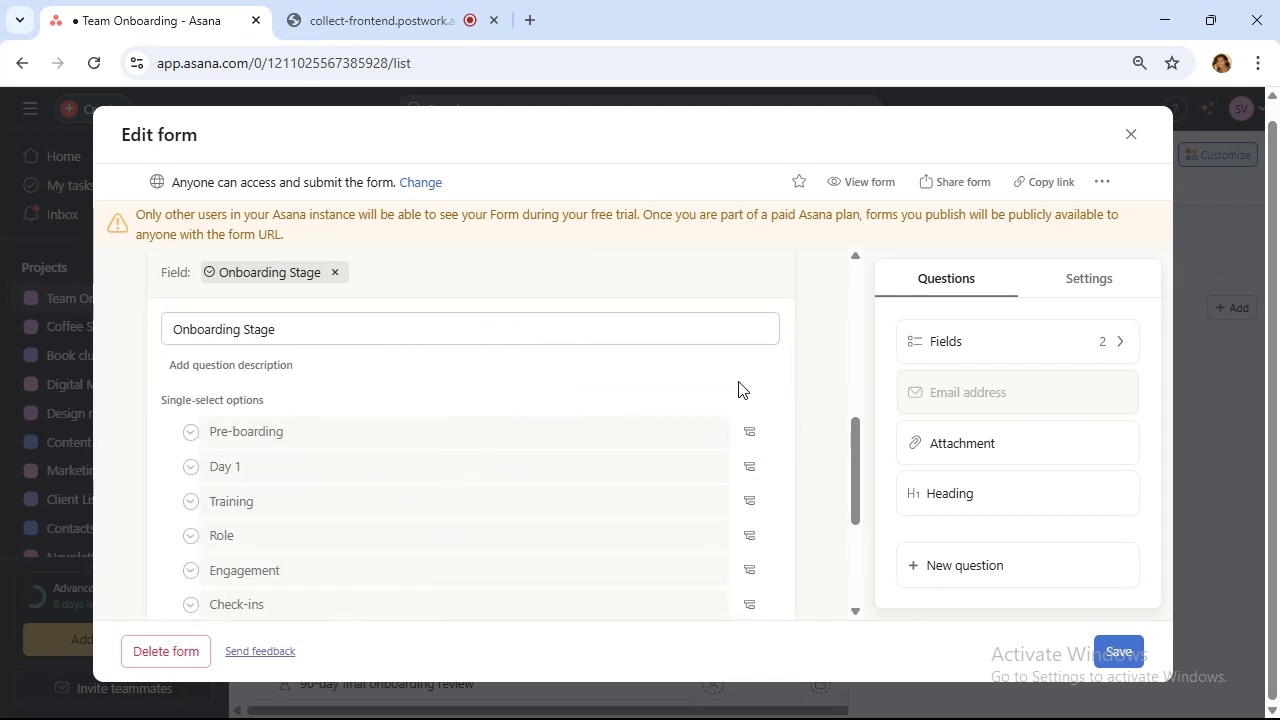 
wait(8.3)
 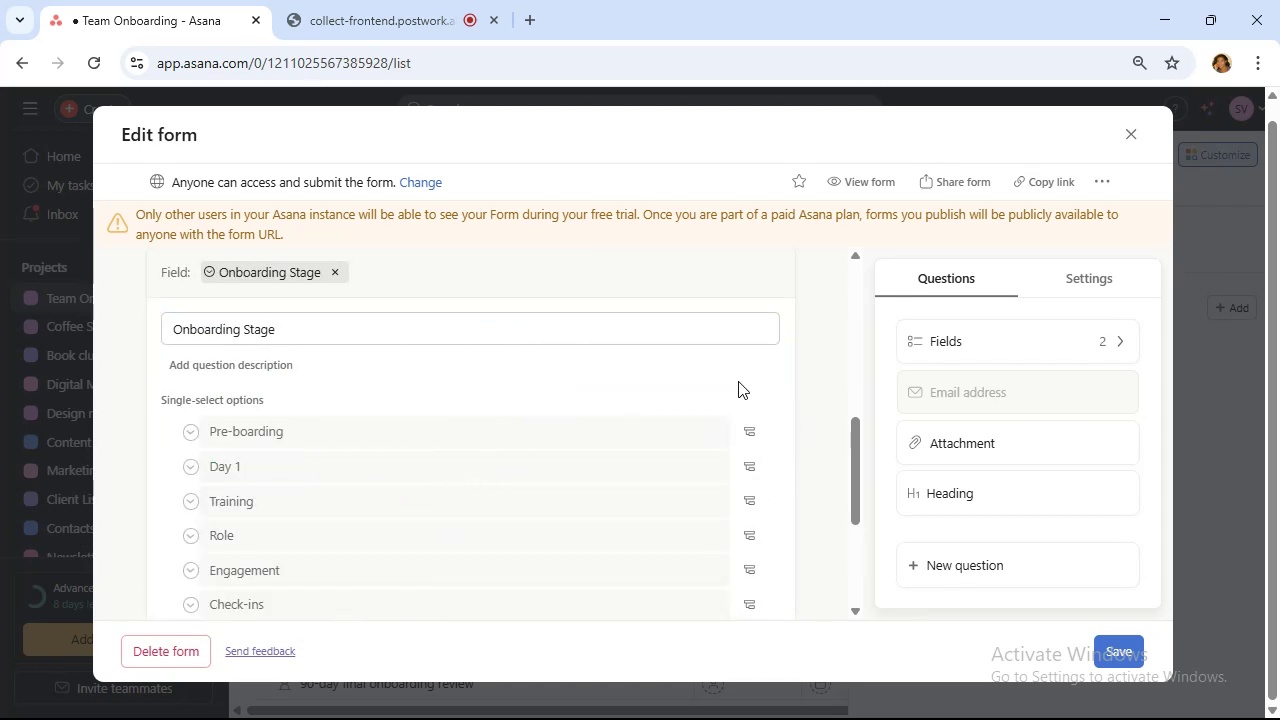 
scroll: coordinate [716, 416], scroll_direction: down, amount: 3.0
 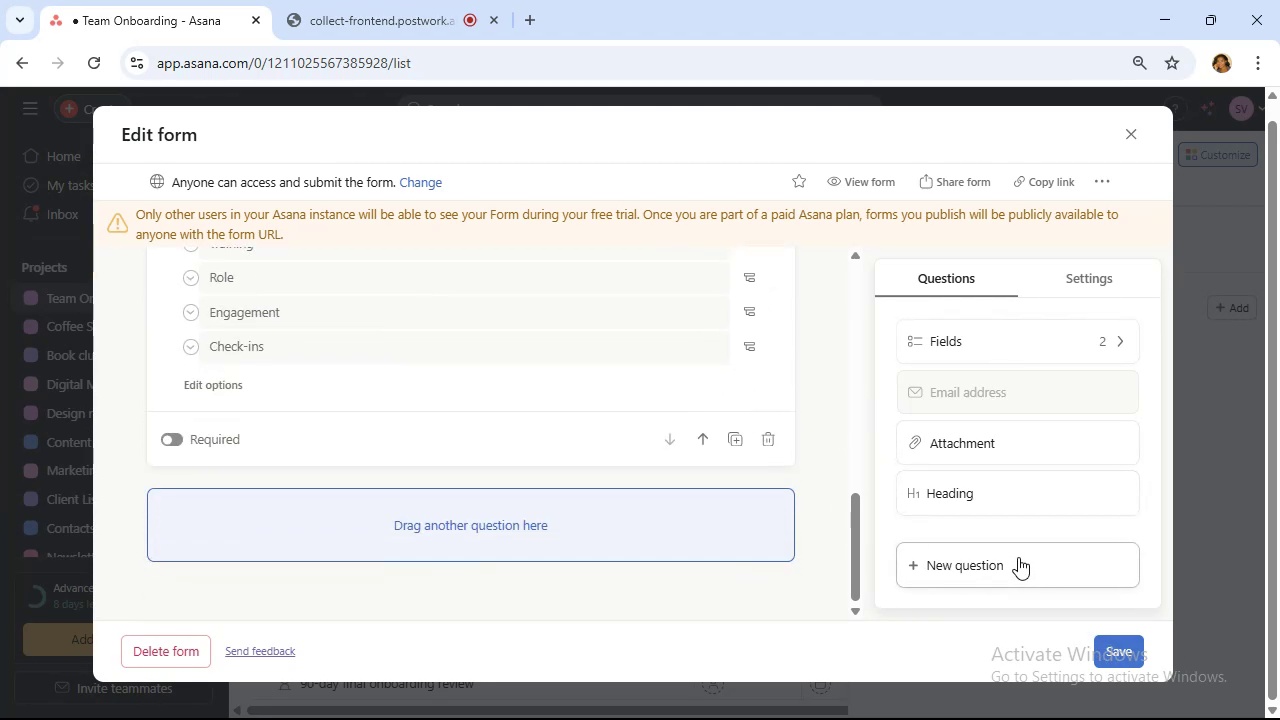 
left_click([1016, 566])
 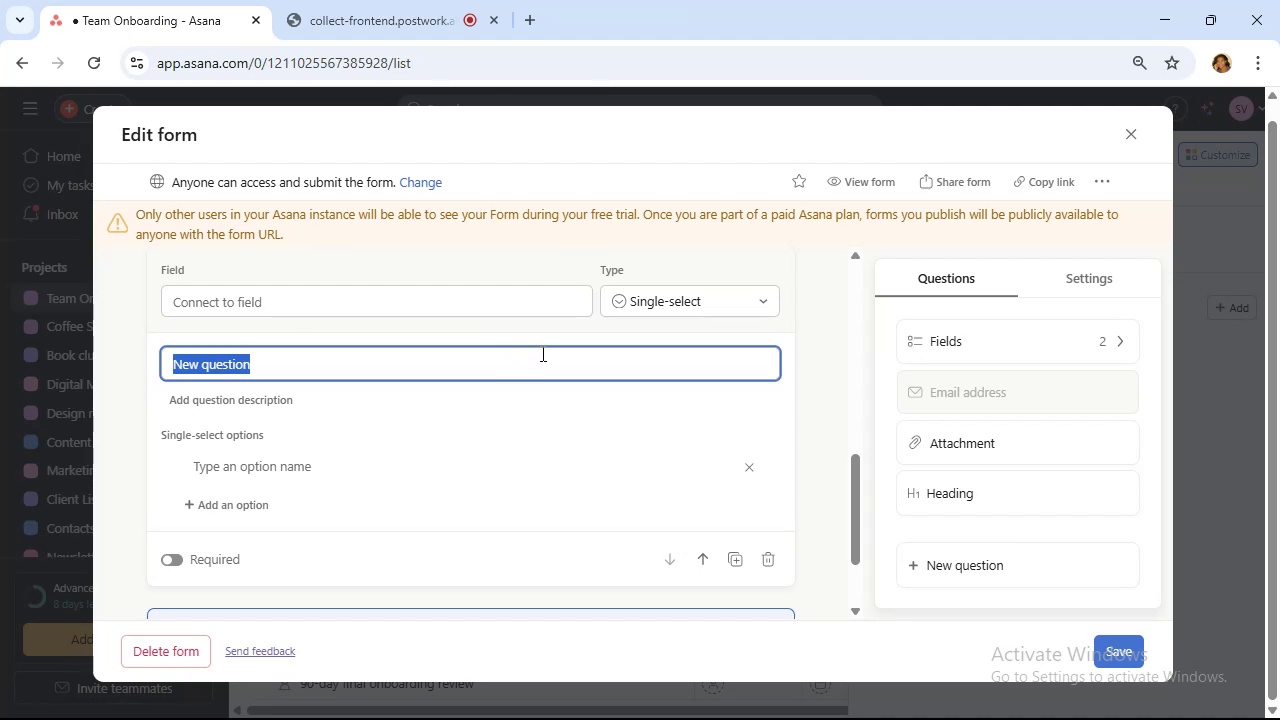 
wait(12.71)
 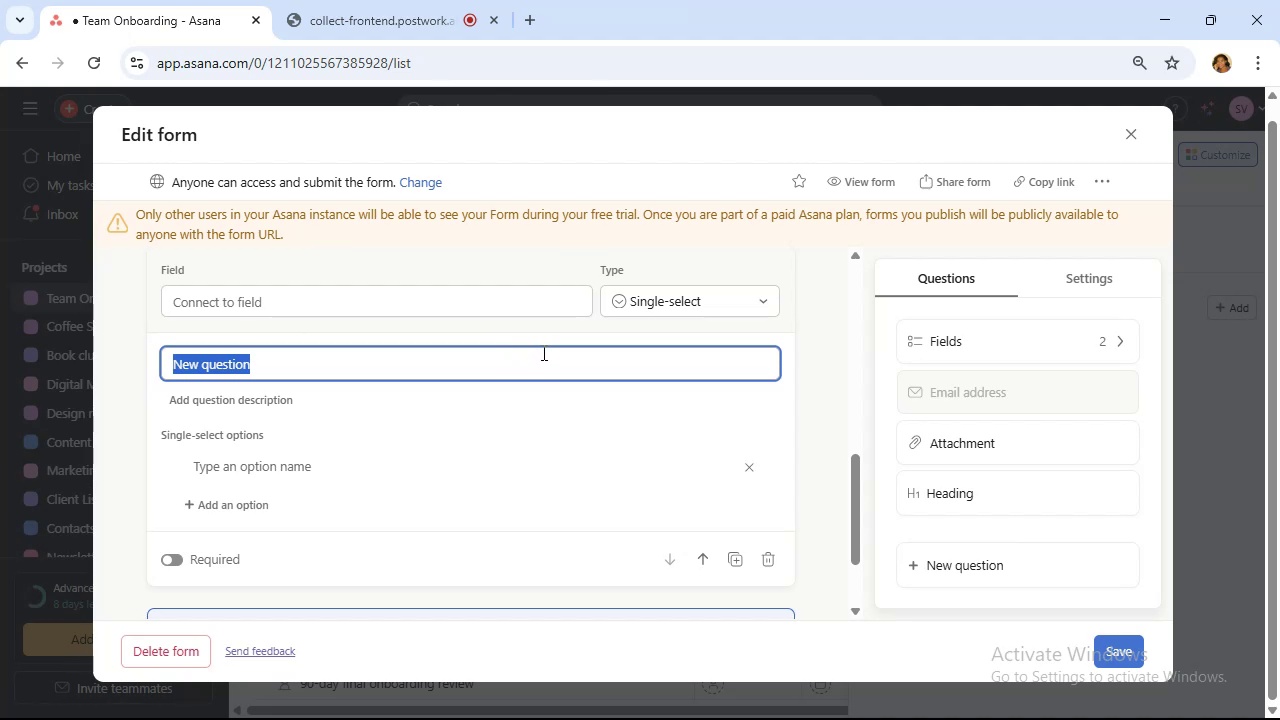 
type(Overall Satisfaction)
 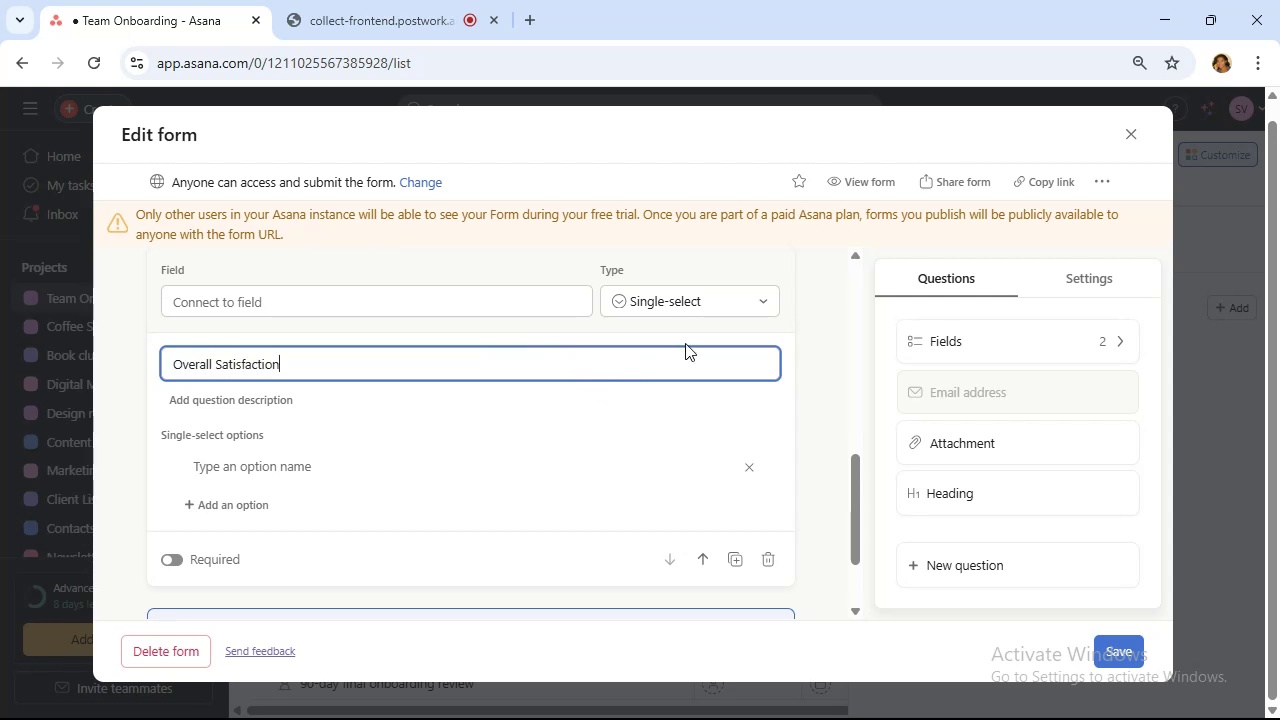 
left_click([691, 297])
 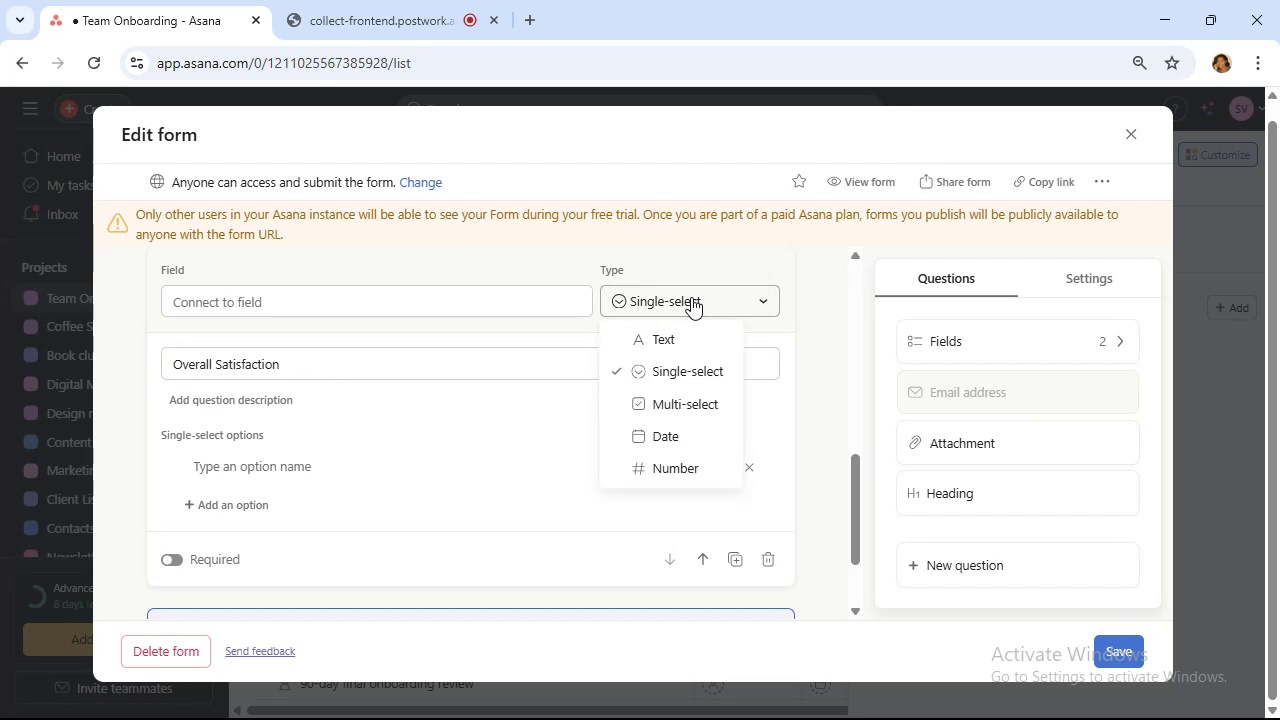 
left_click([687, 331])
 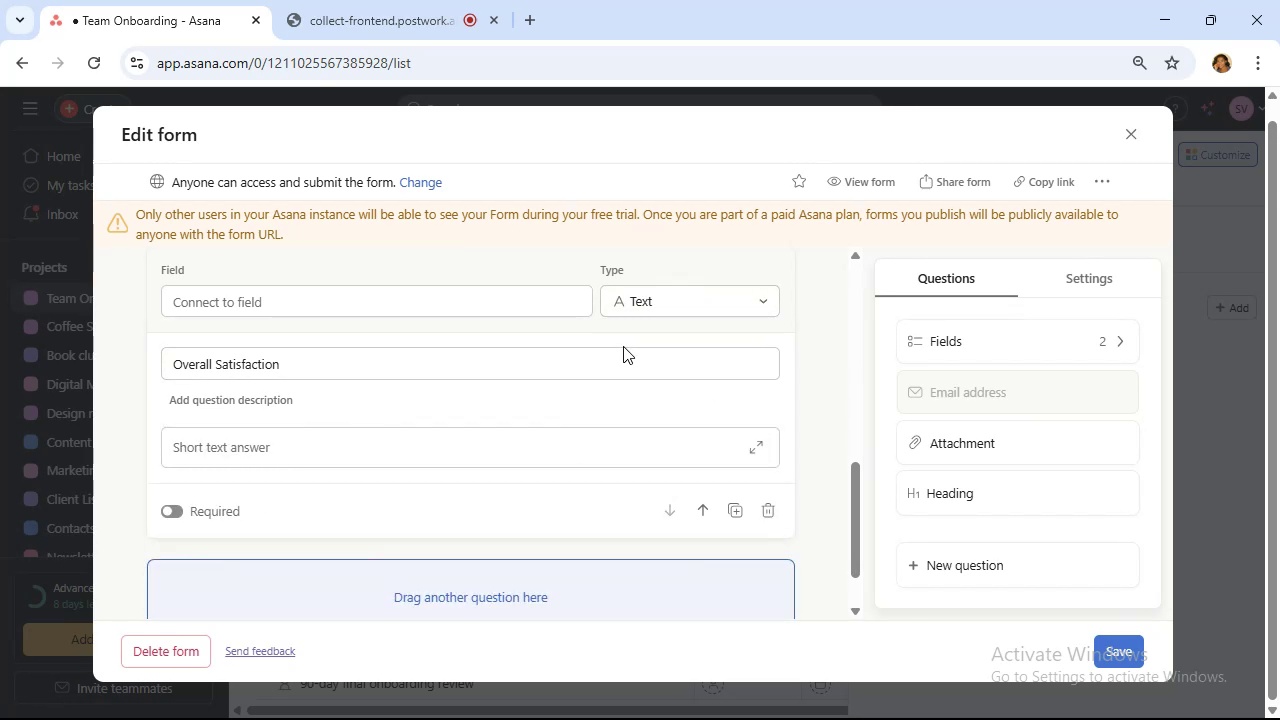 
left_click([626, 354])
 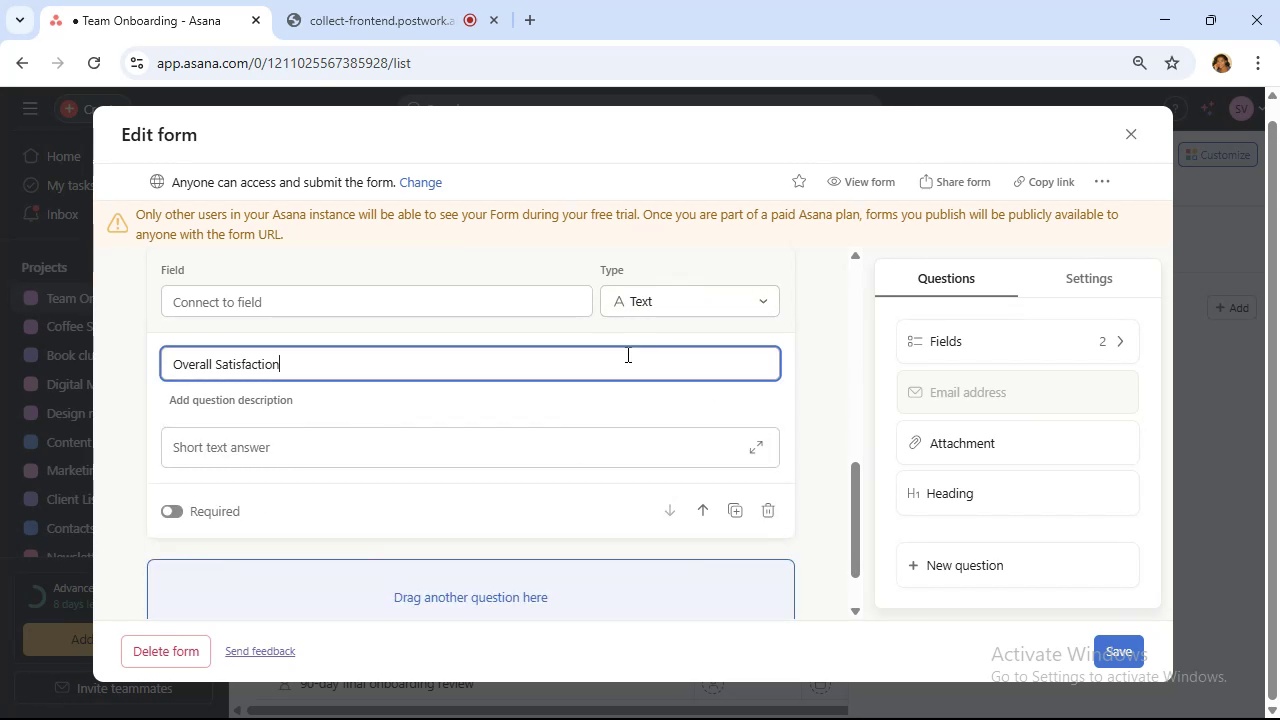 
type( (-)
key(Backspace)
type(1-10))
 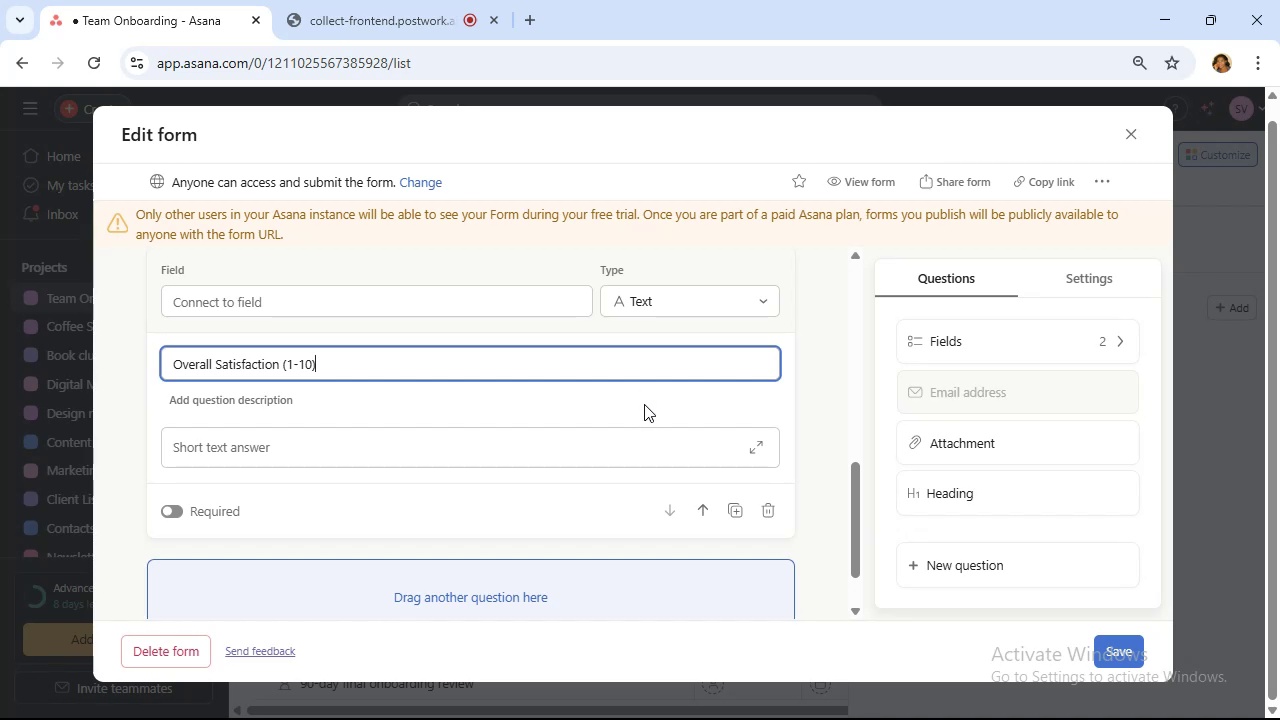 
wait(11.57)
 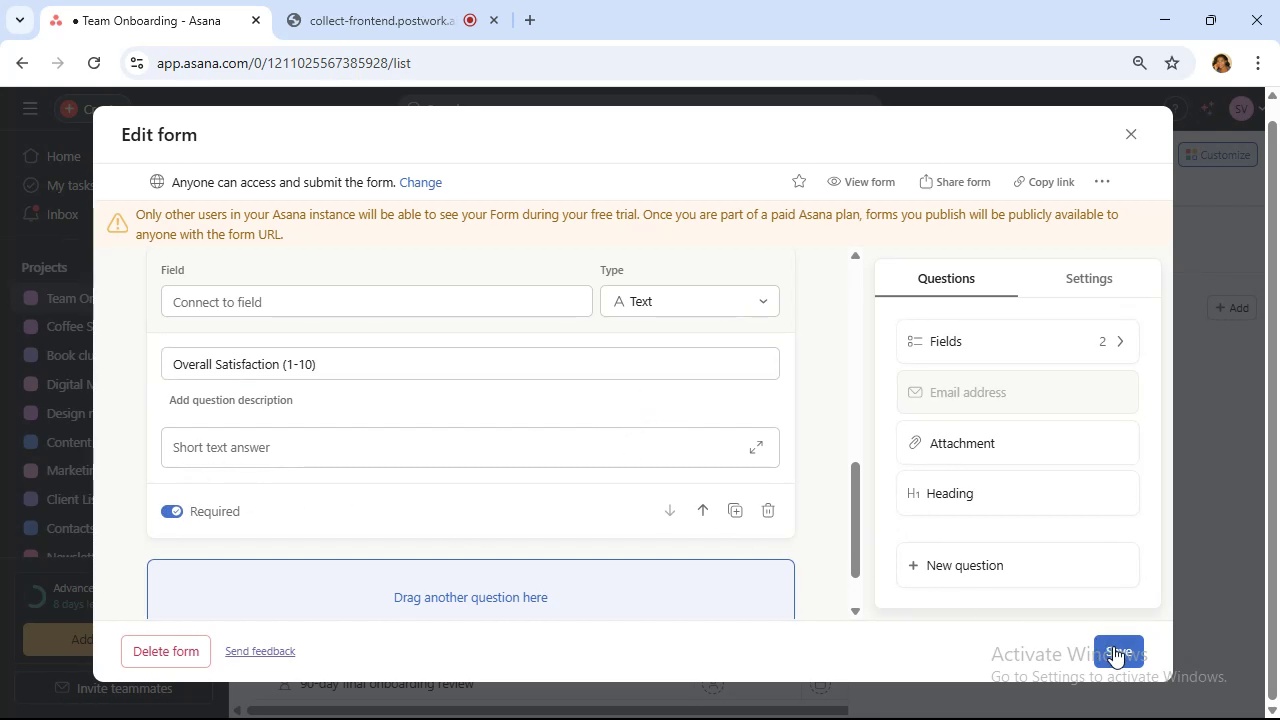 
type(Bggest Challenge faces)
 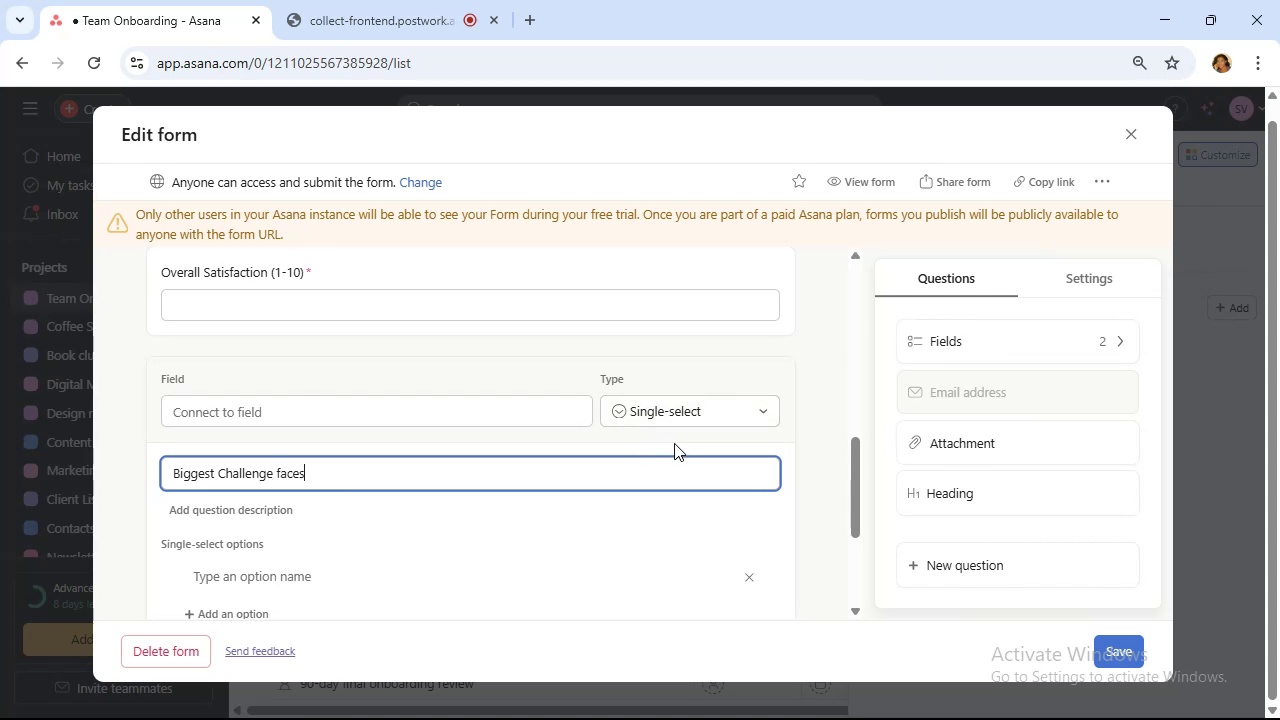 
left_click([706, 408])
 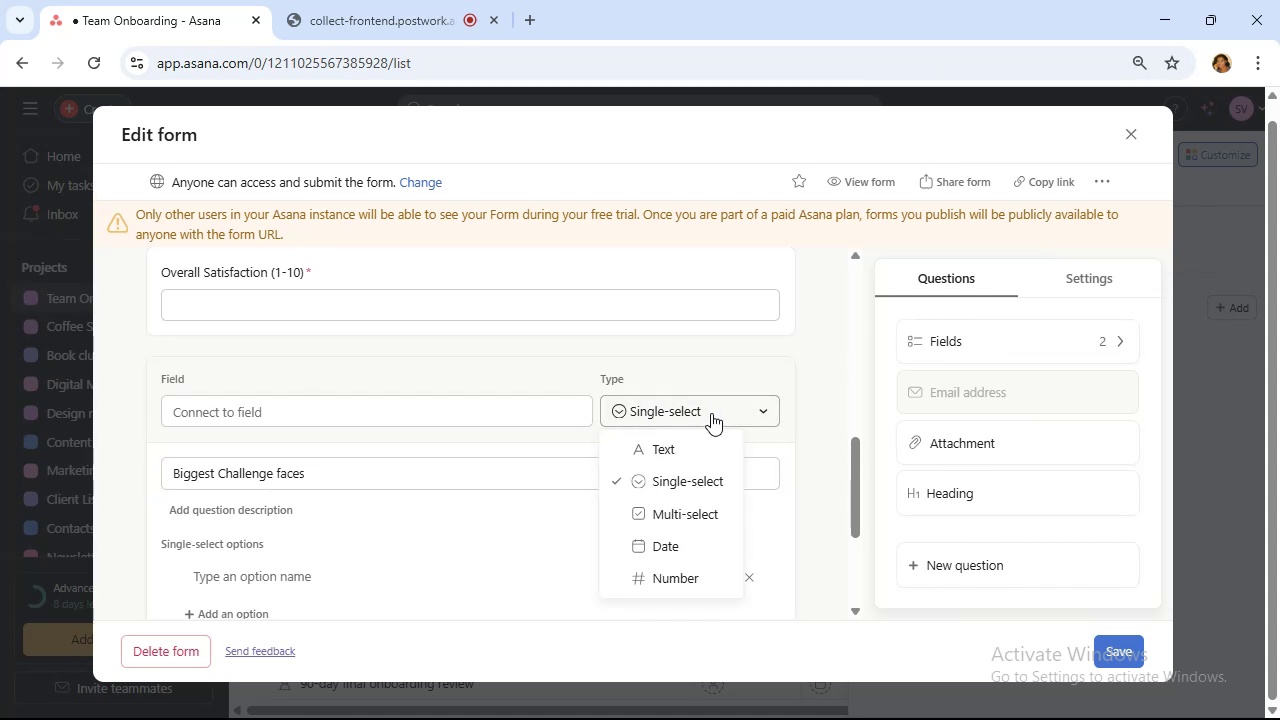 
left_click([730, 456])
 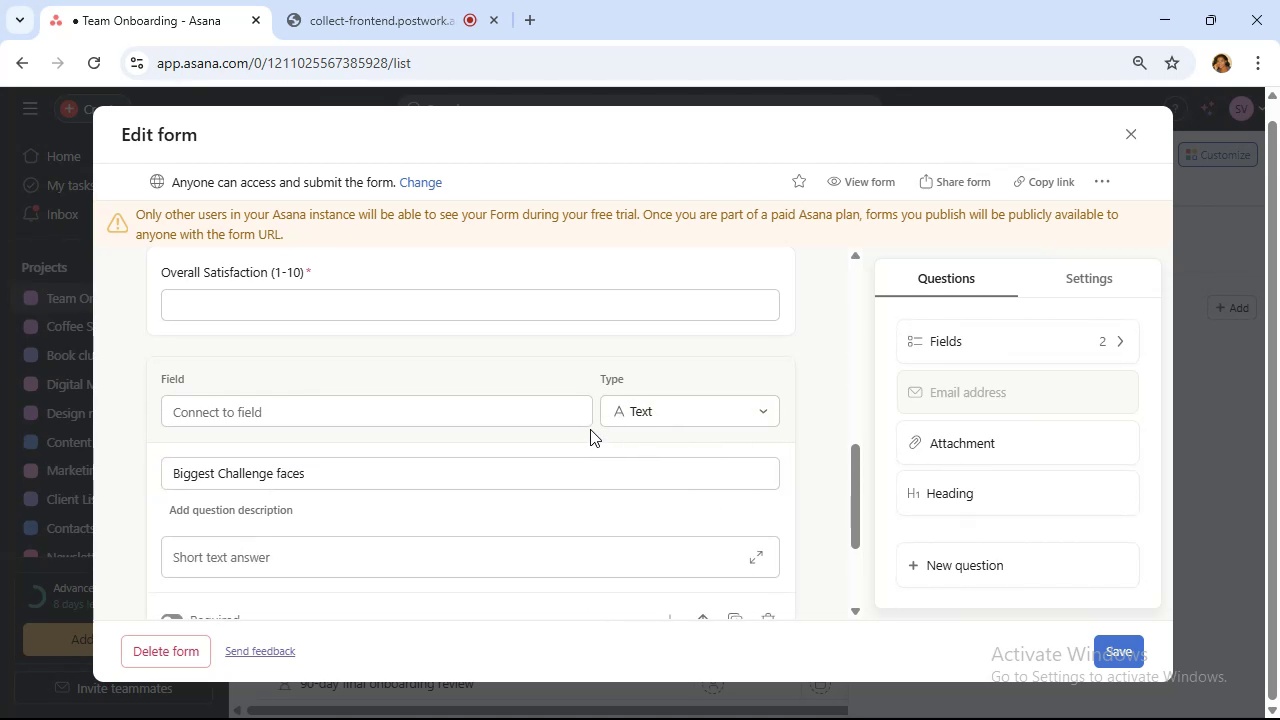 
scroll: coordinate [589, 427], scroll_direction: down, amount: 2.0
 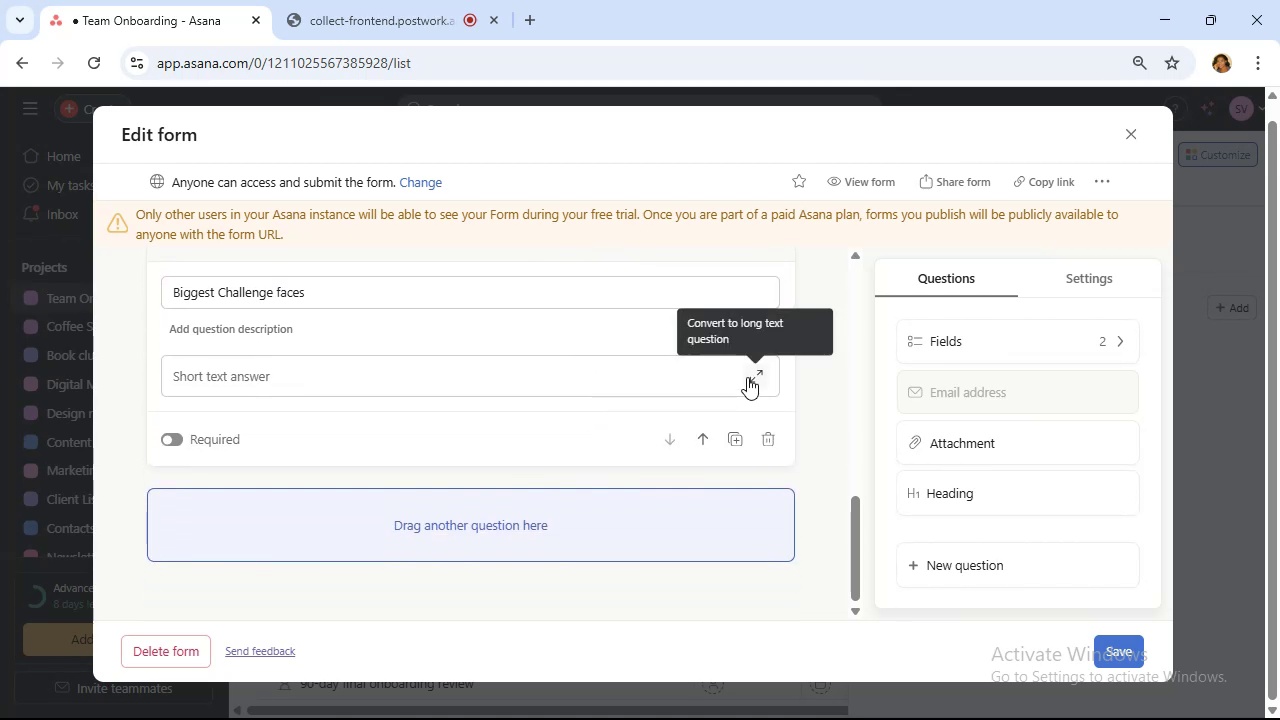 
left_click([748, 377])
 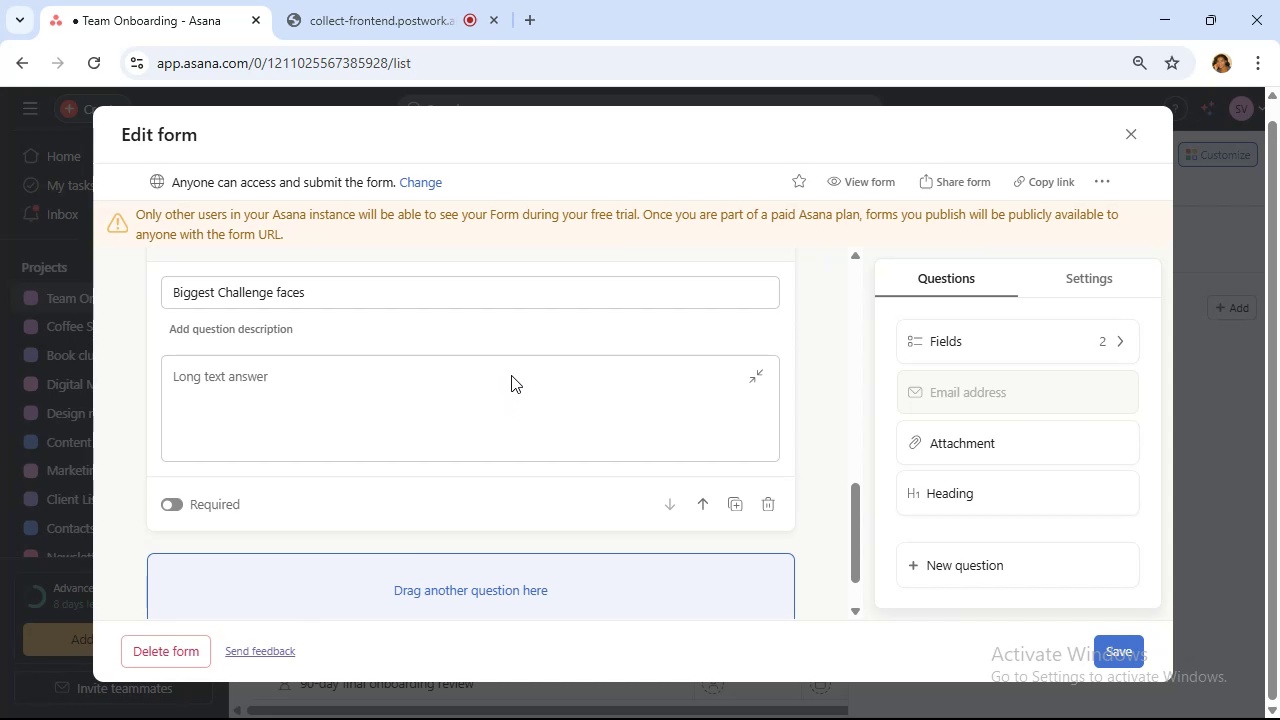 
wait(9.33)
 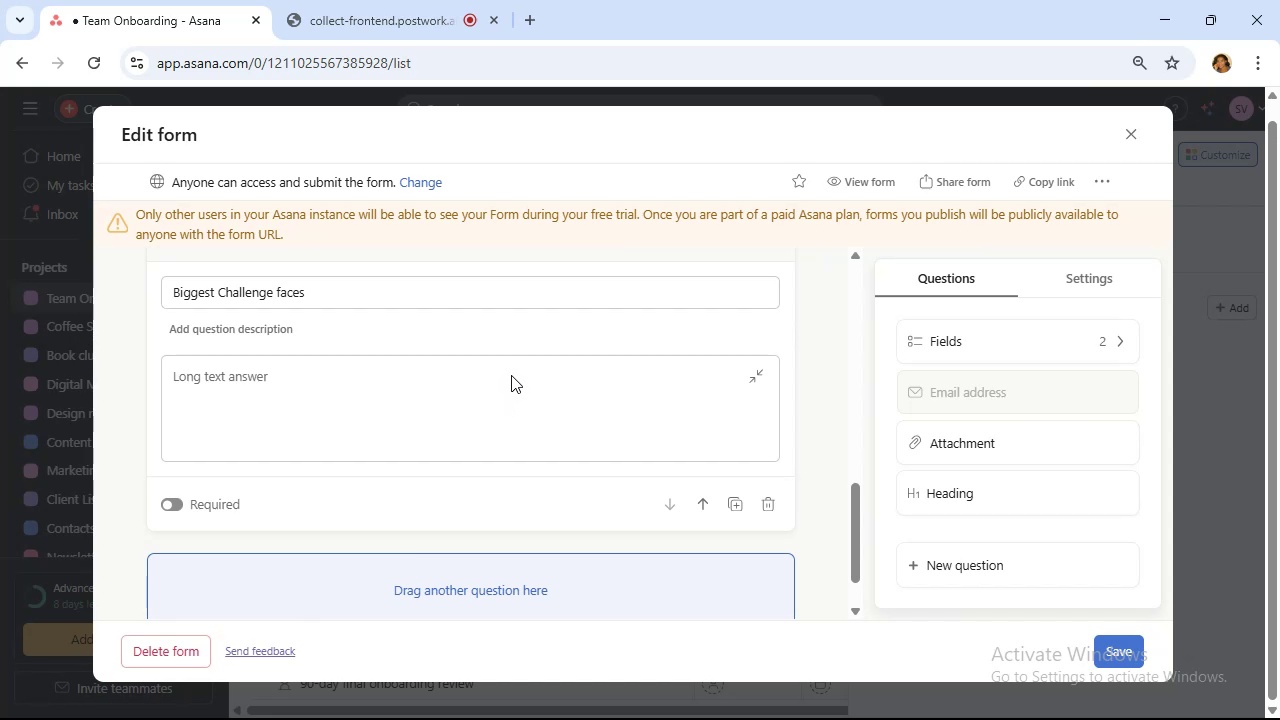 
left_click([967, 566])
 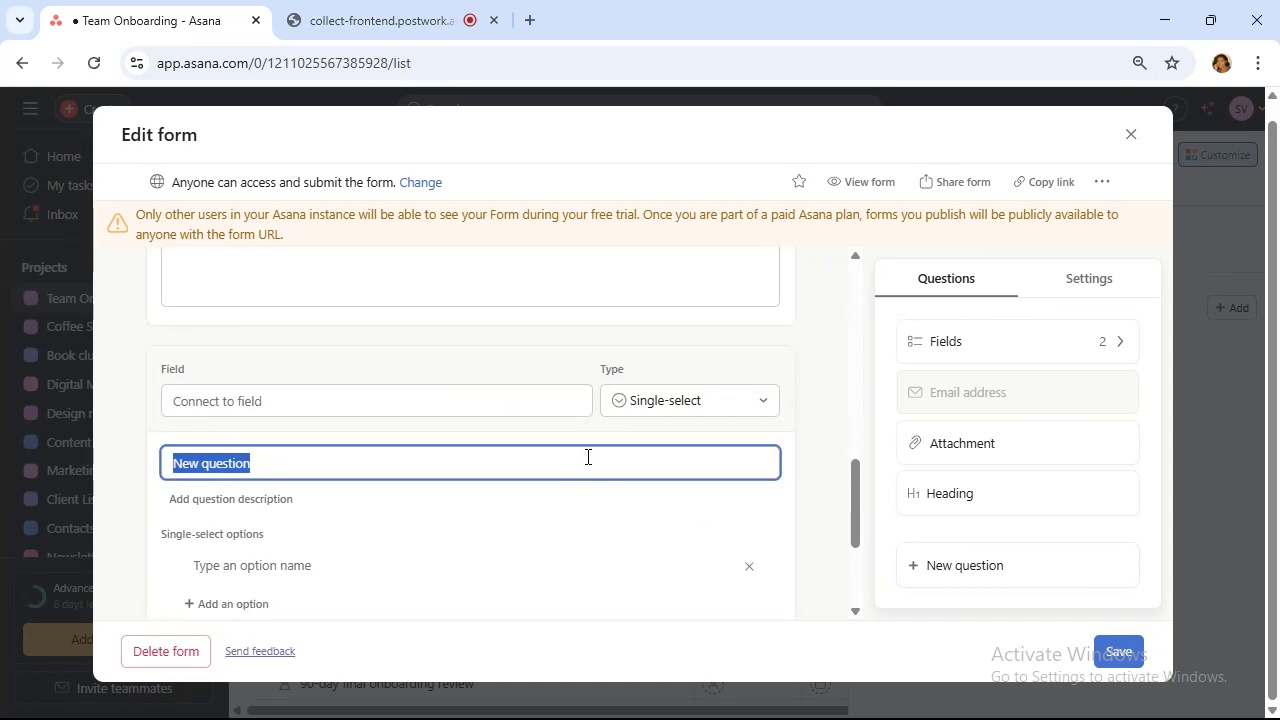 
type(A)
key(Backspace)
type(Suggestions for improvement)
 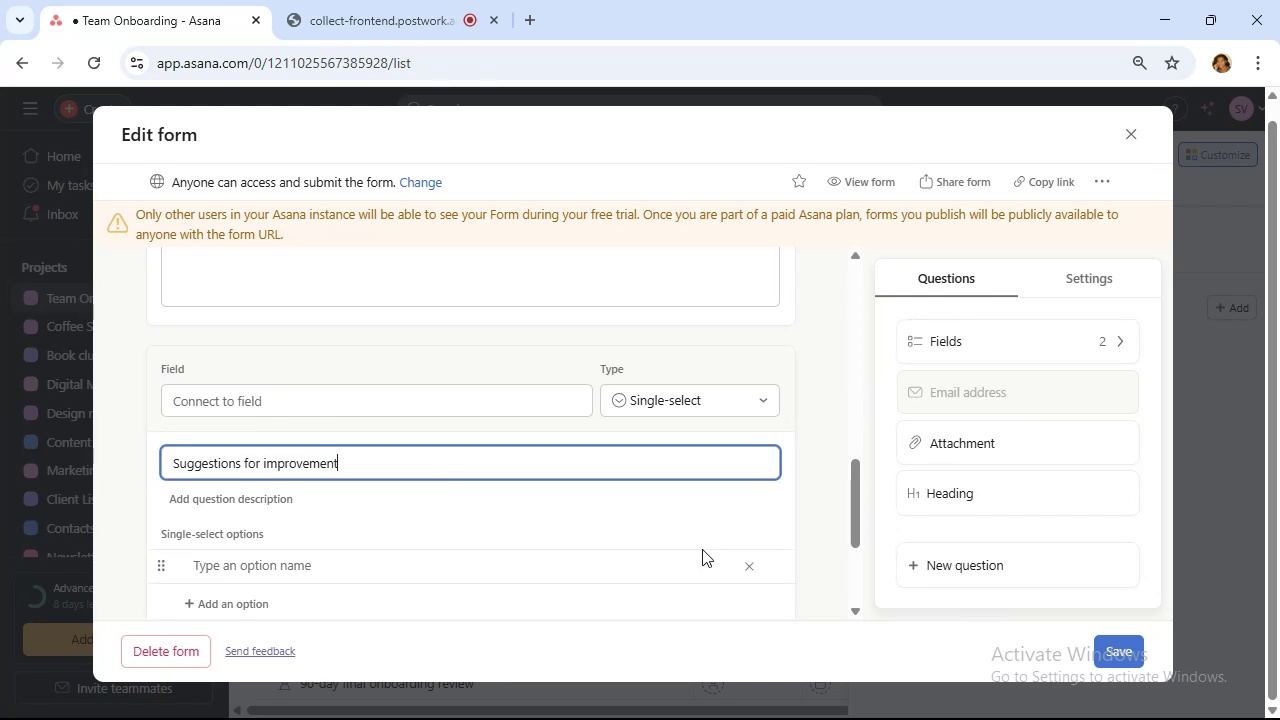 
scroll: coordinate [556, 496], scroll_direction: down, amount: 1.0
 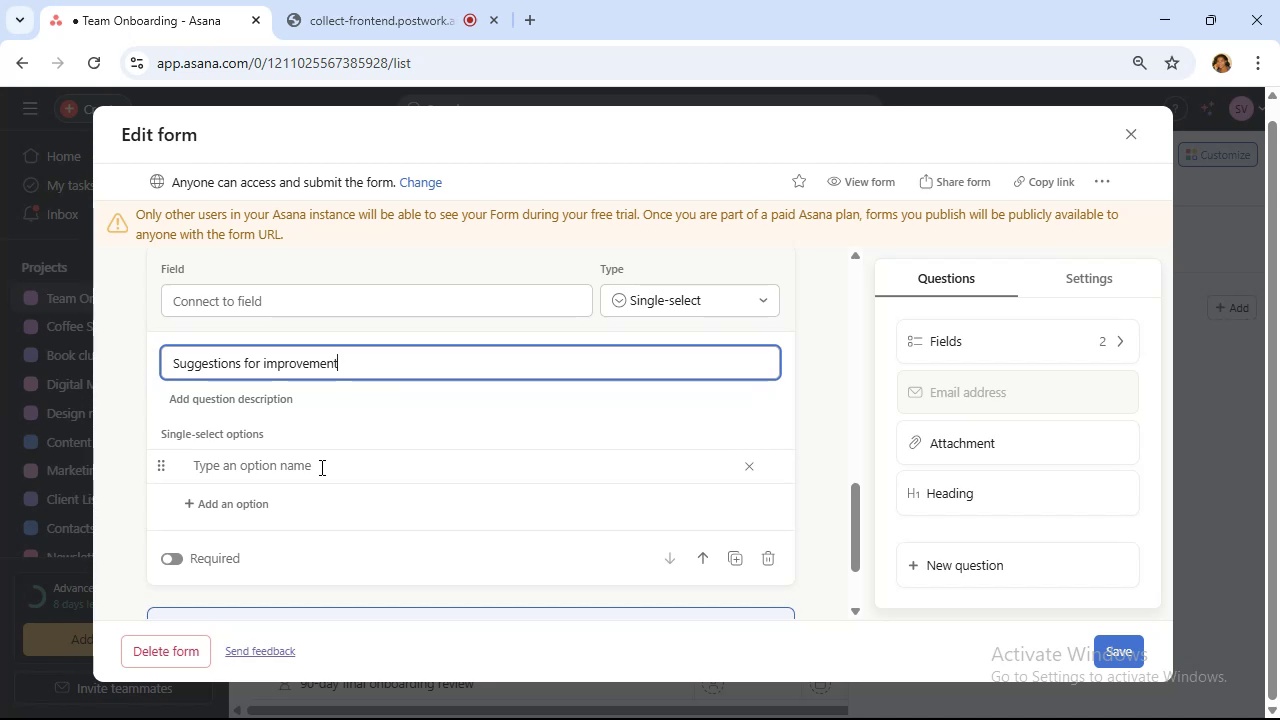 
left_click([629, 298])
 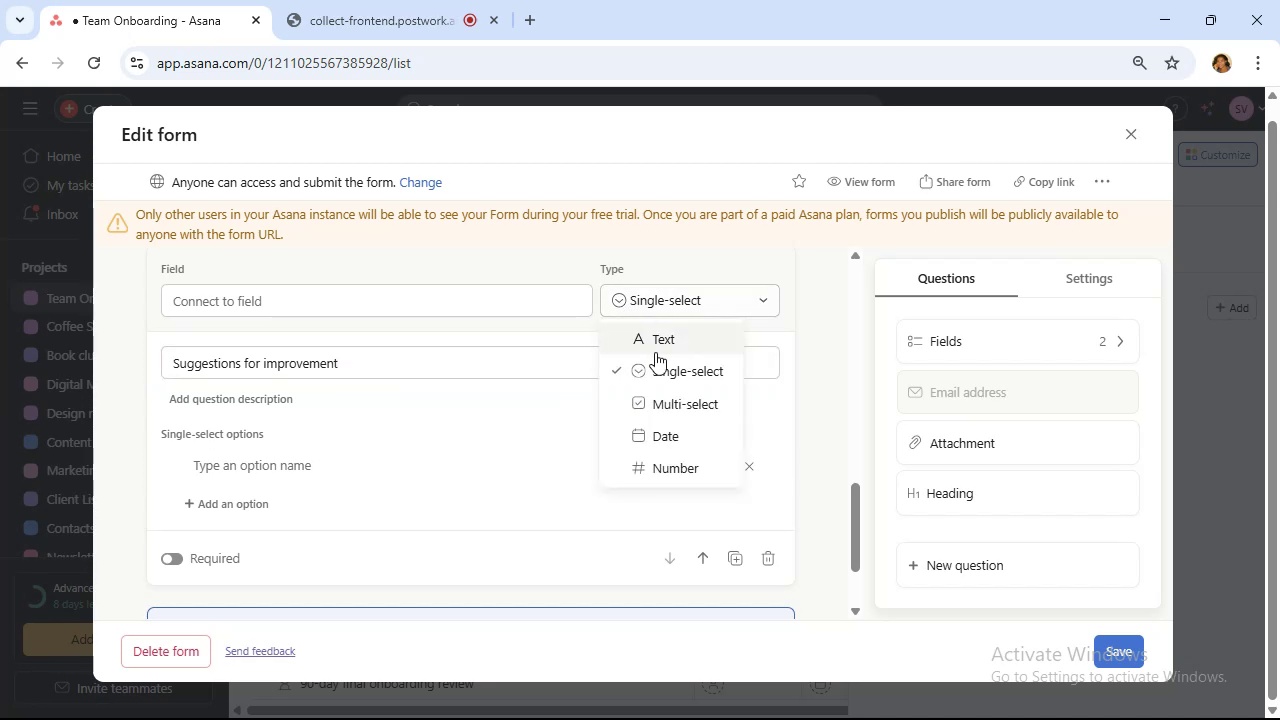 
left_click([659, 344])
 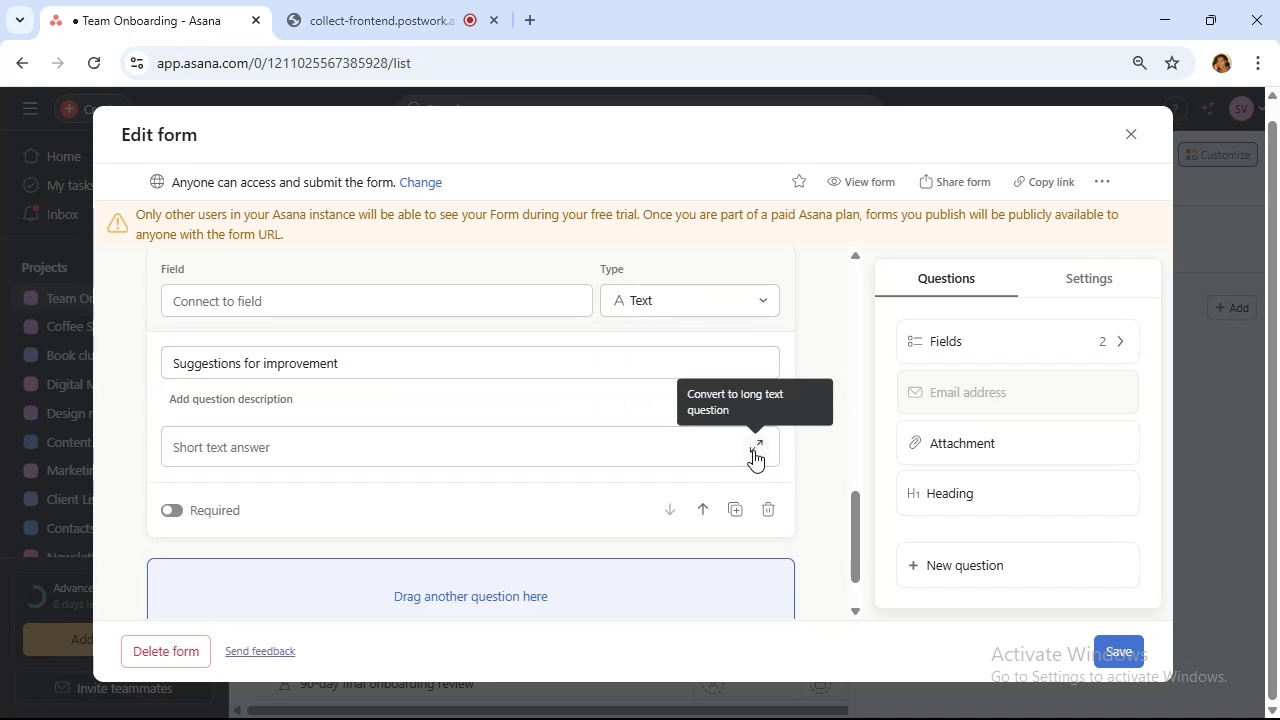 
left_click([753, 450])
 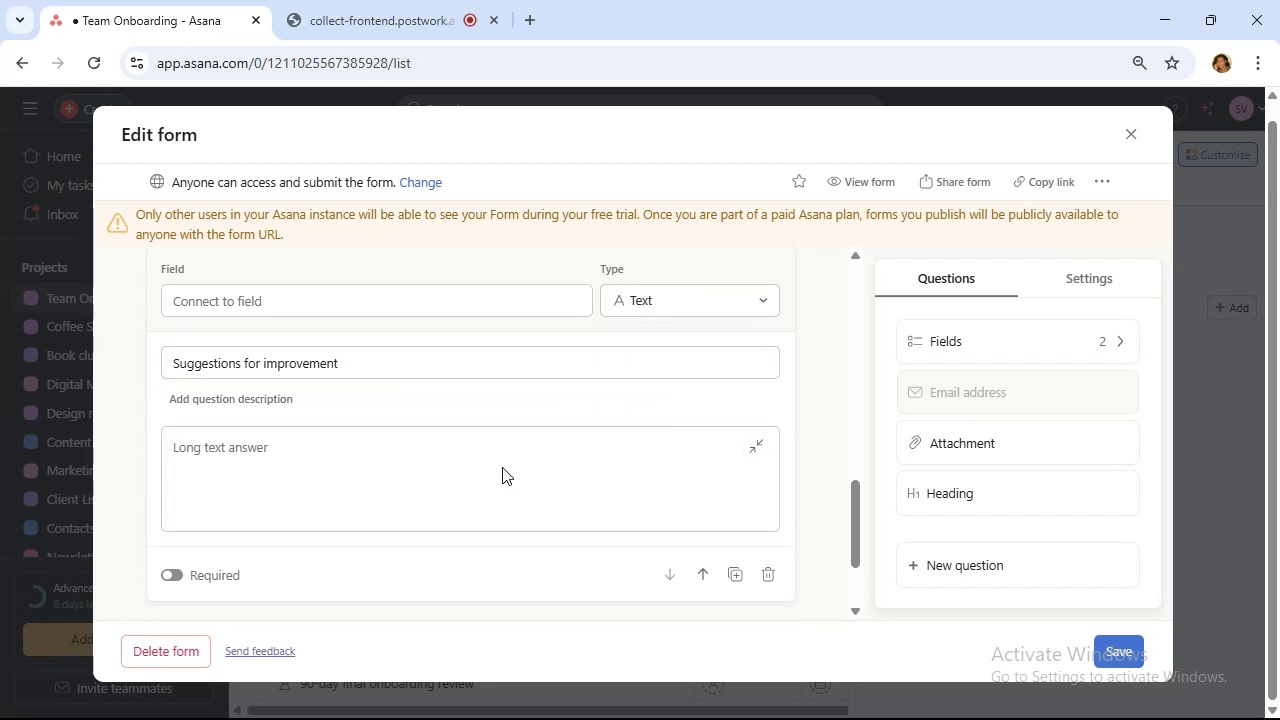 